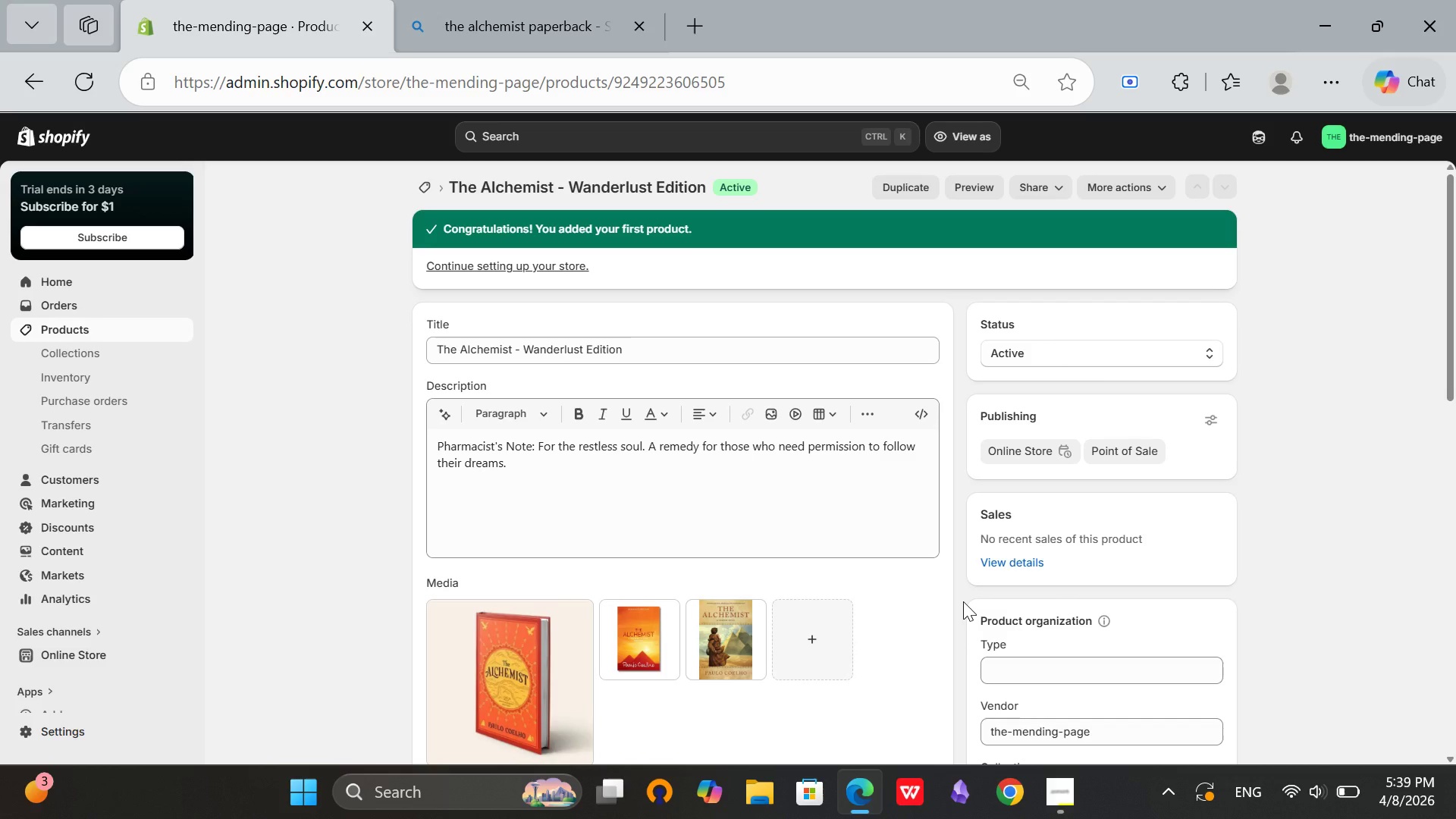 
left_click([46, 334])
 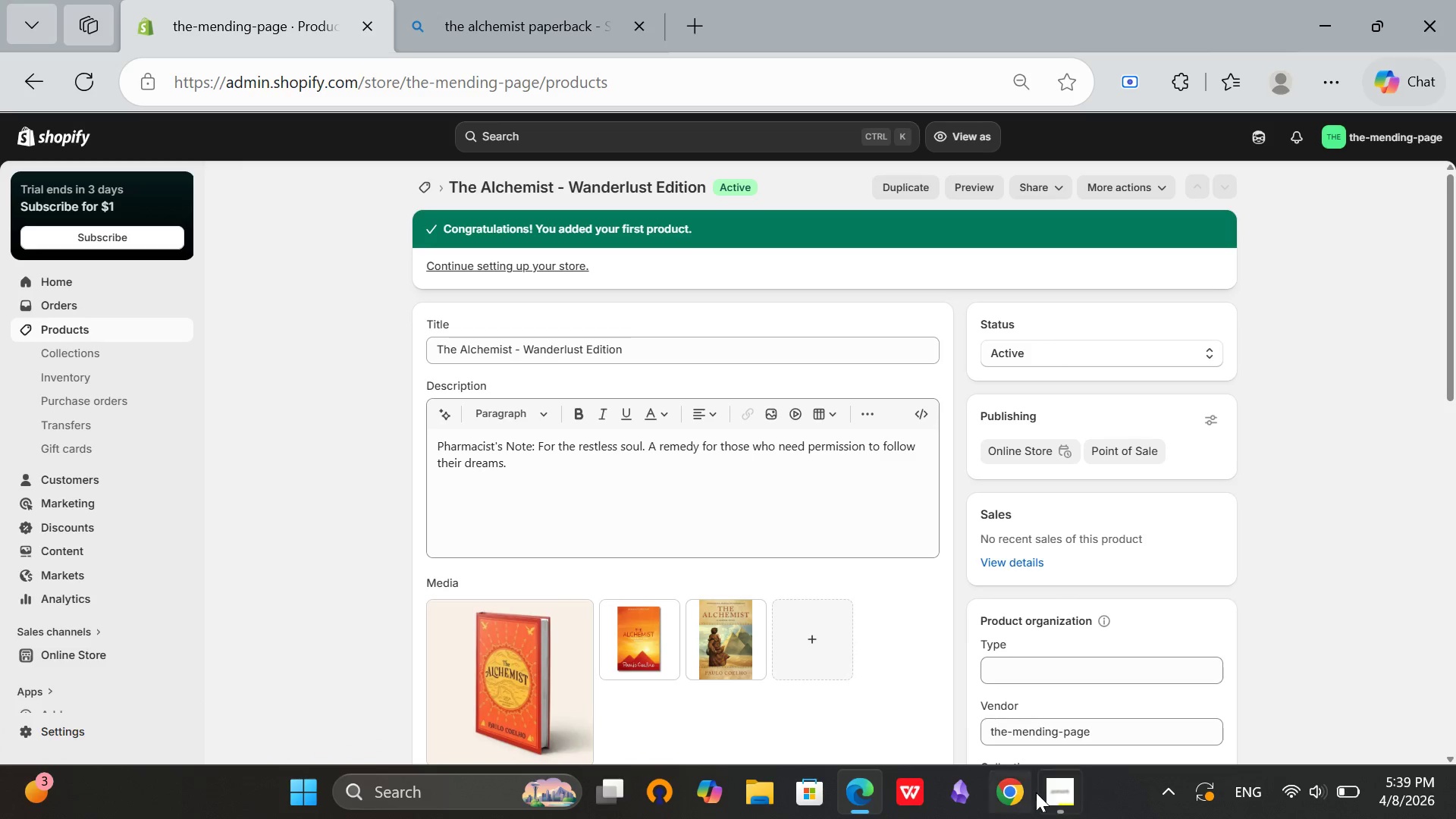 
left_click([1044, 786])